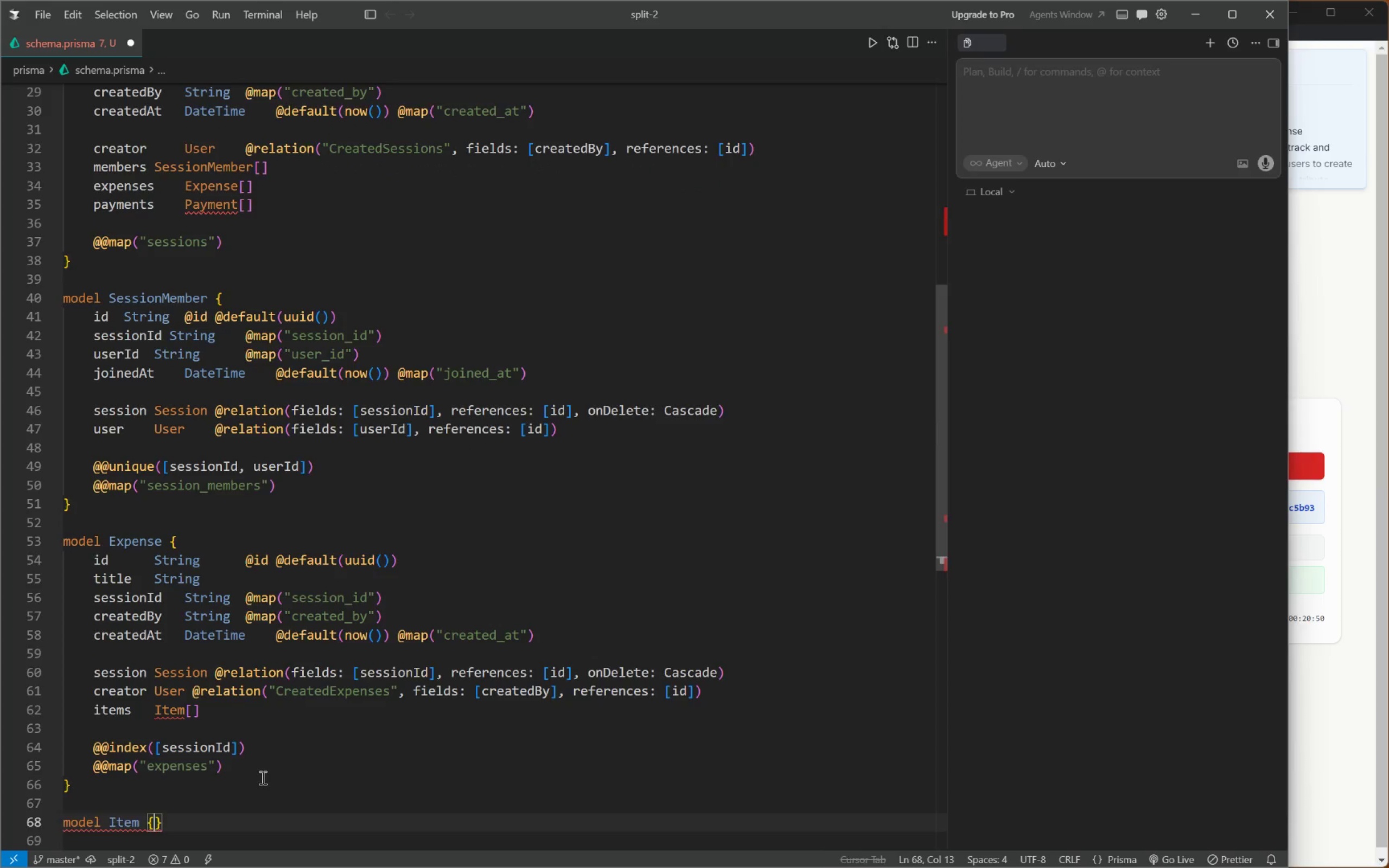 
key(Enter)
 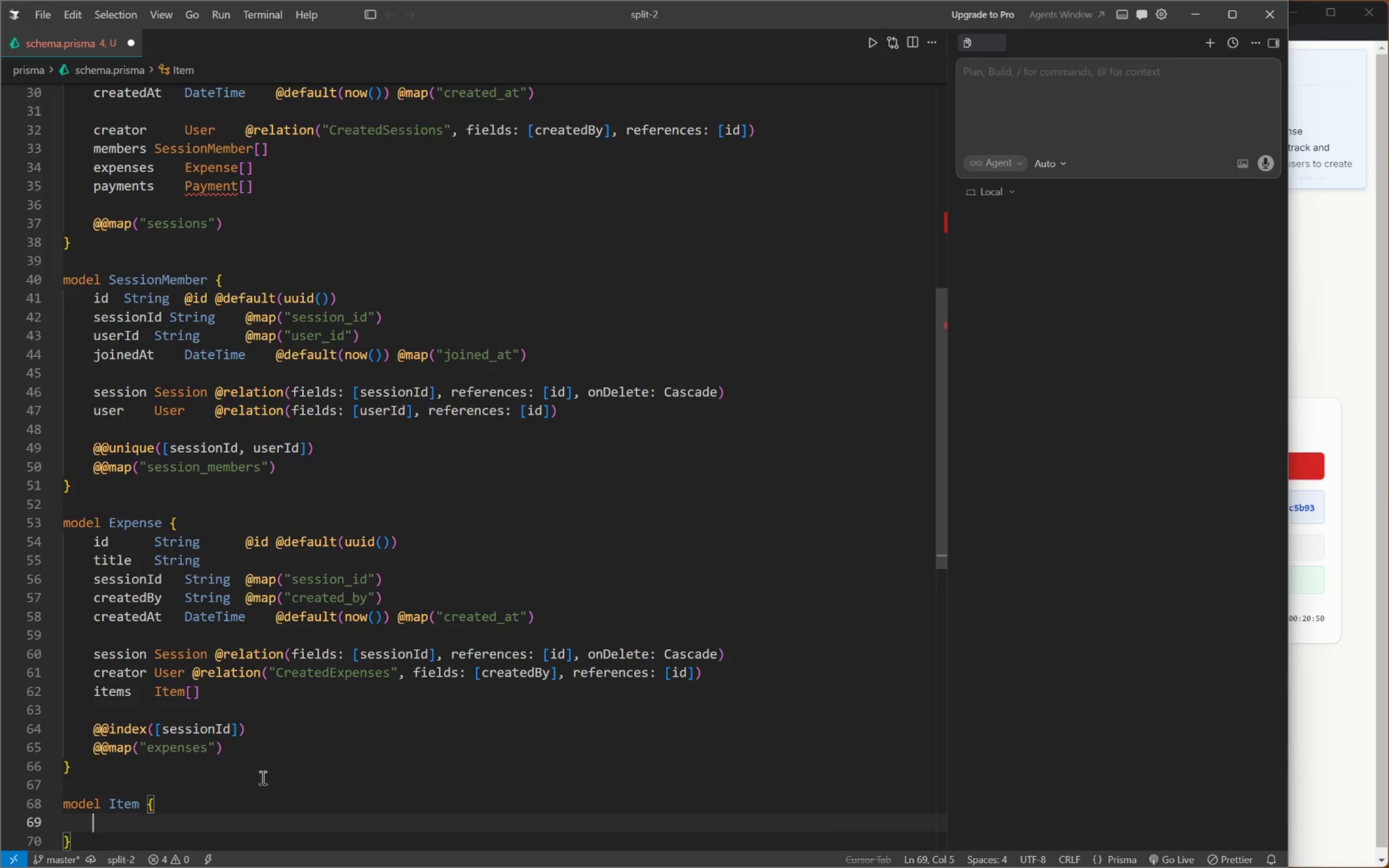 
type(id)
key(Tab)
 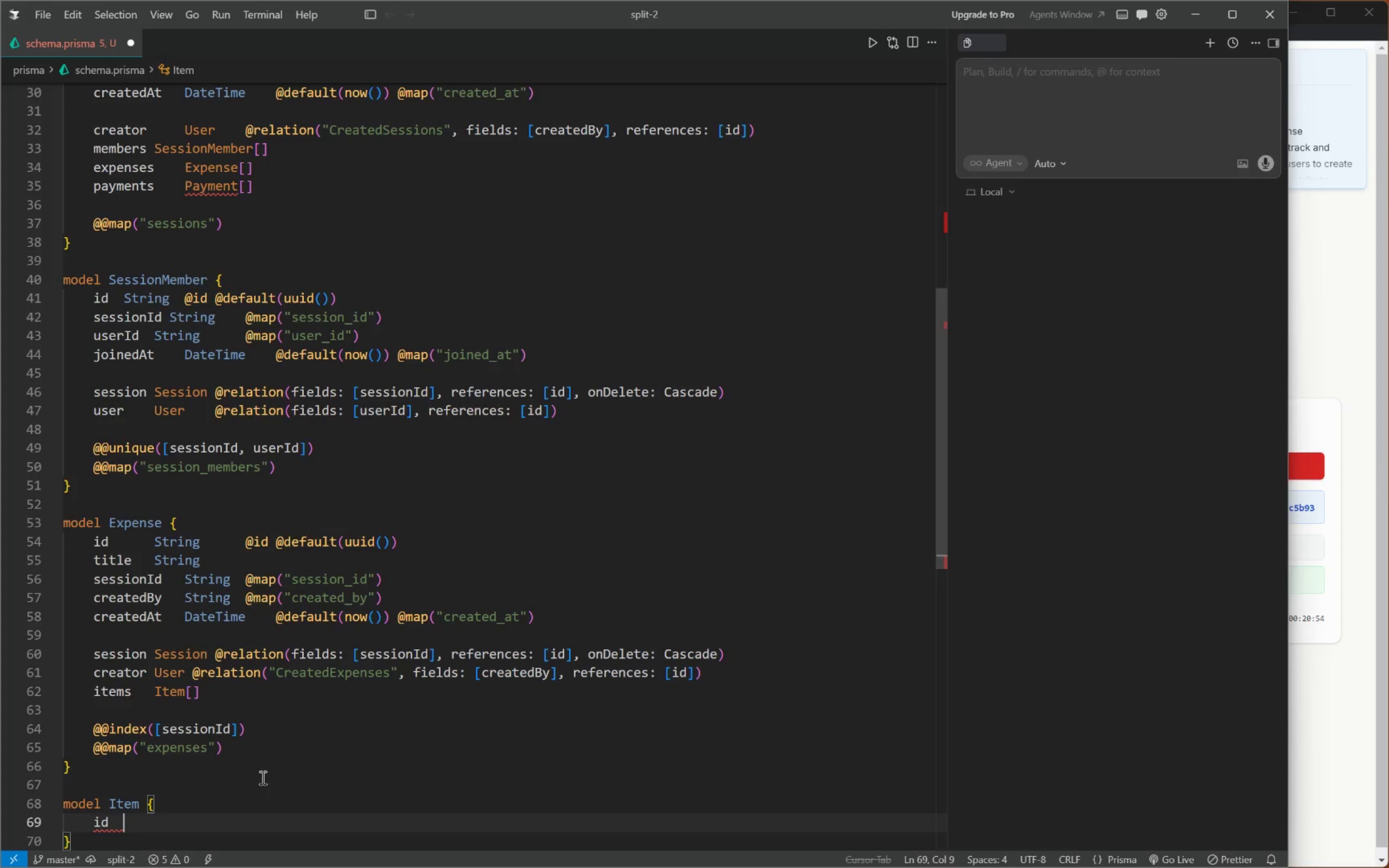 
type(String)
key(Tab)
key(Tab)
type(@id )
key(Tab)
type(@defa)
key(Tab)
type(uu)
key(Tab)
key(Tab)
 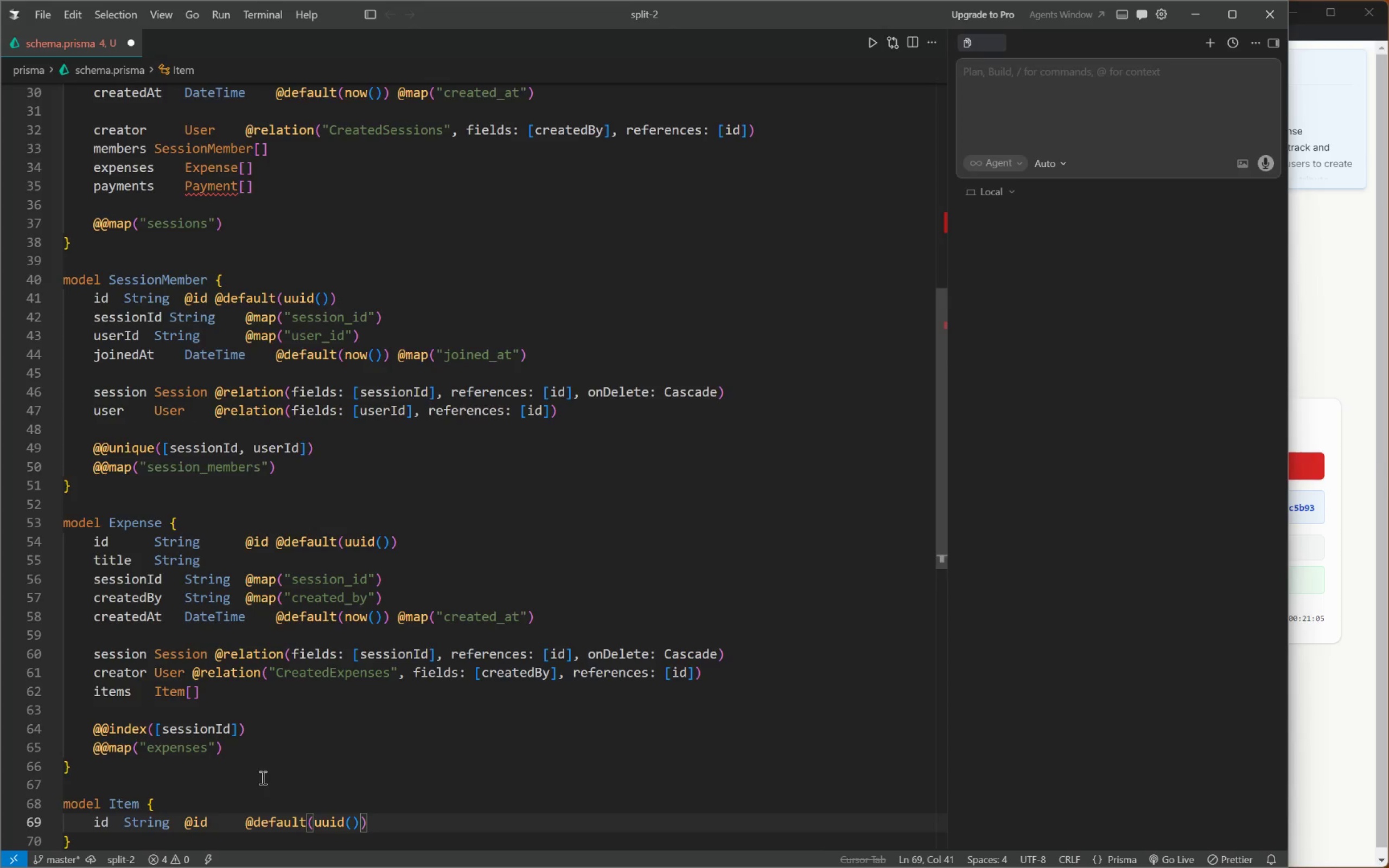 
key(Enter)
 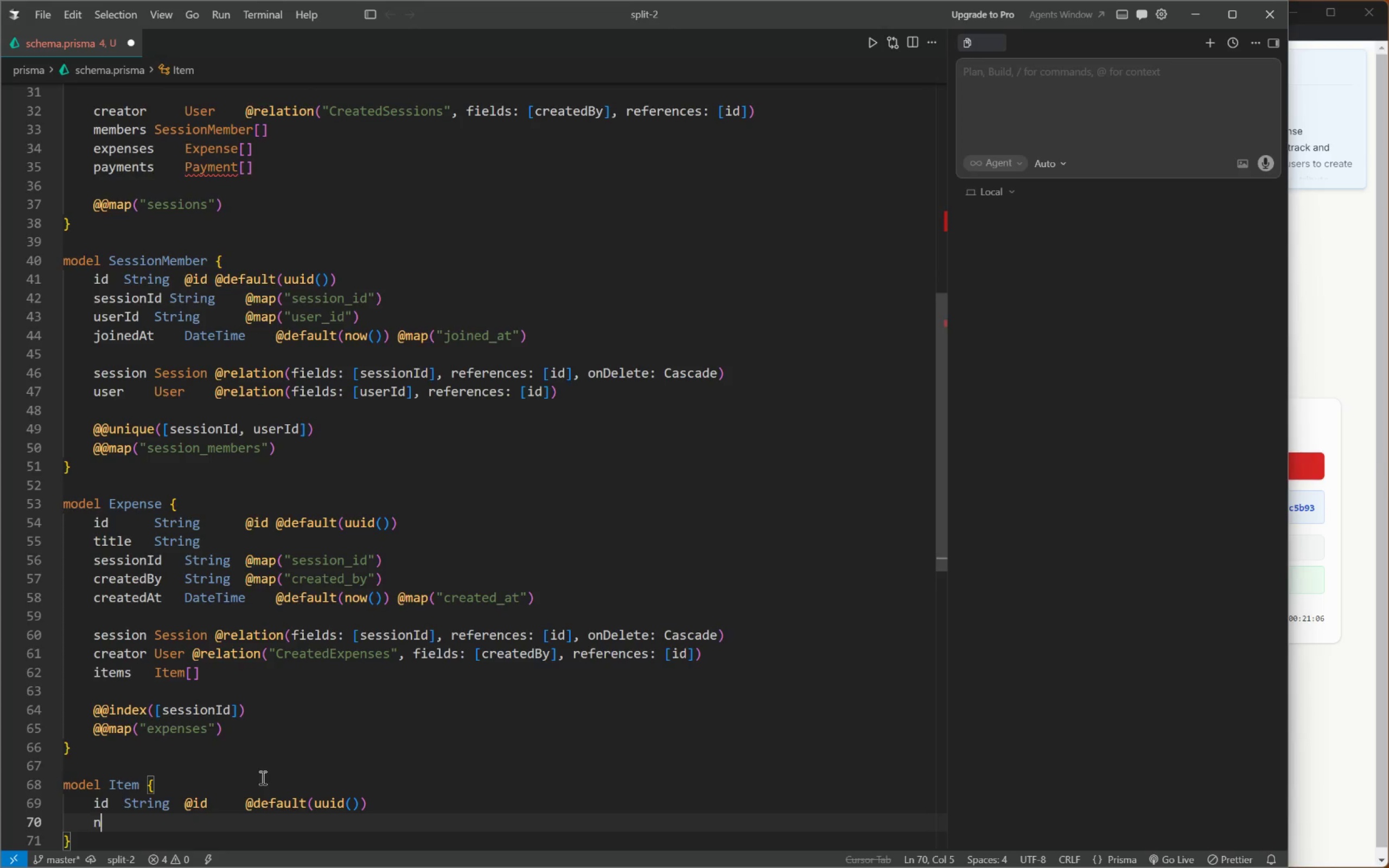 
type(name)
key(Tab)
type(Stirng)
 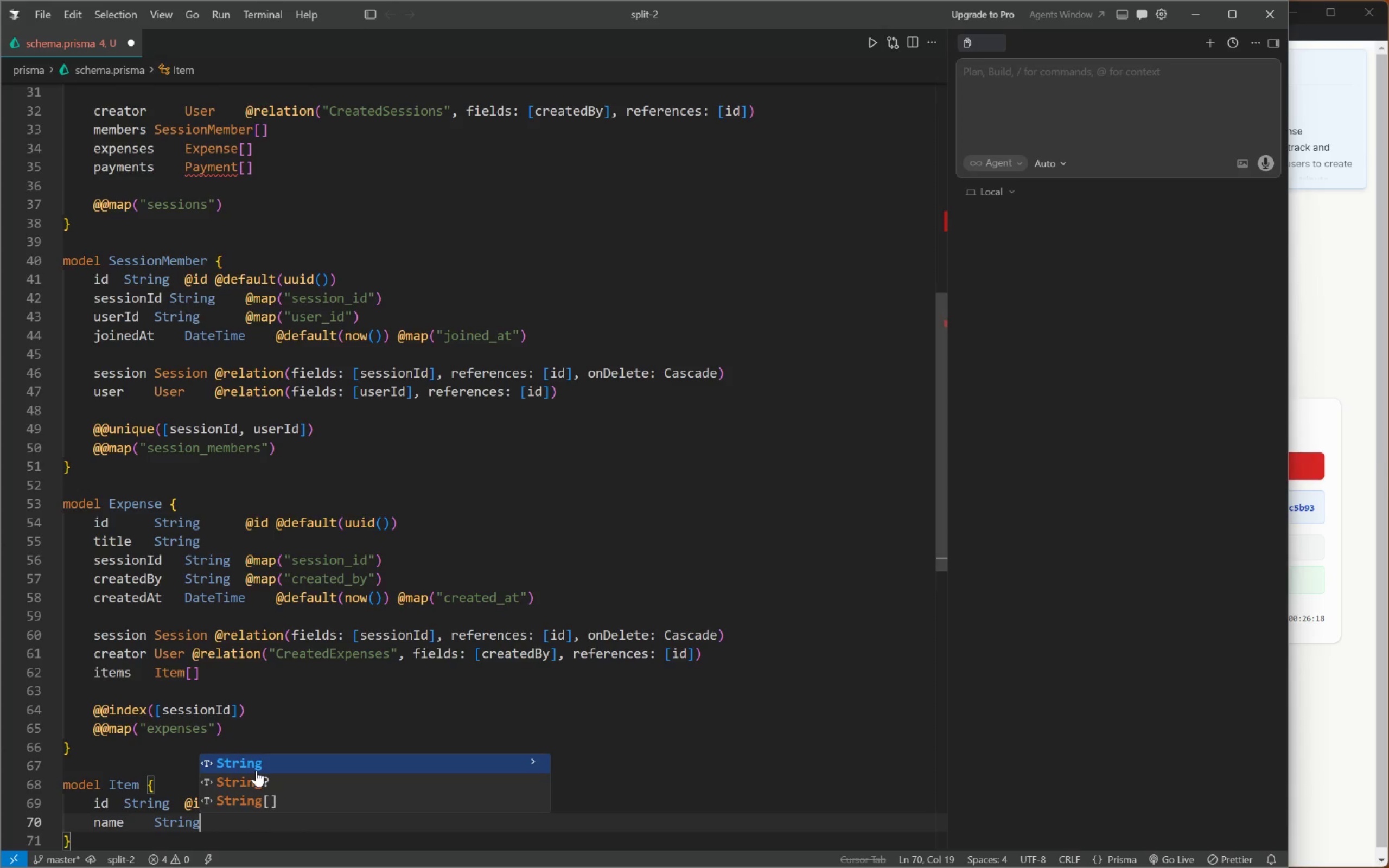 
wait(315.09)
 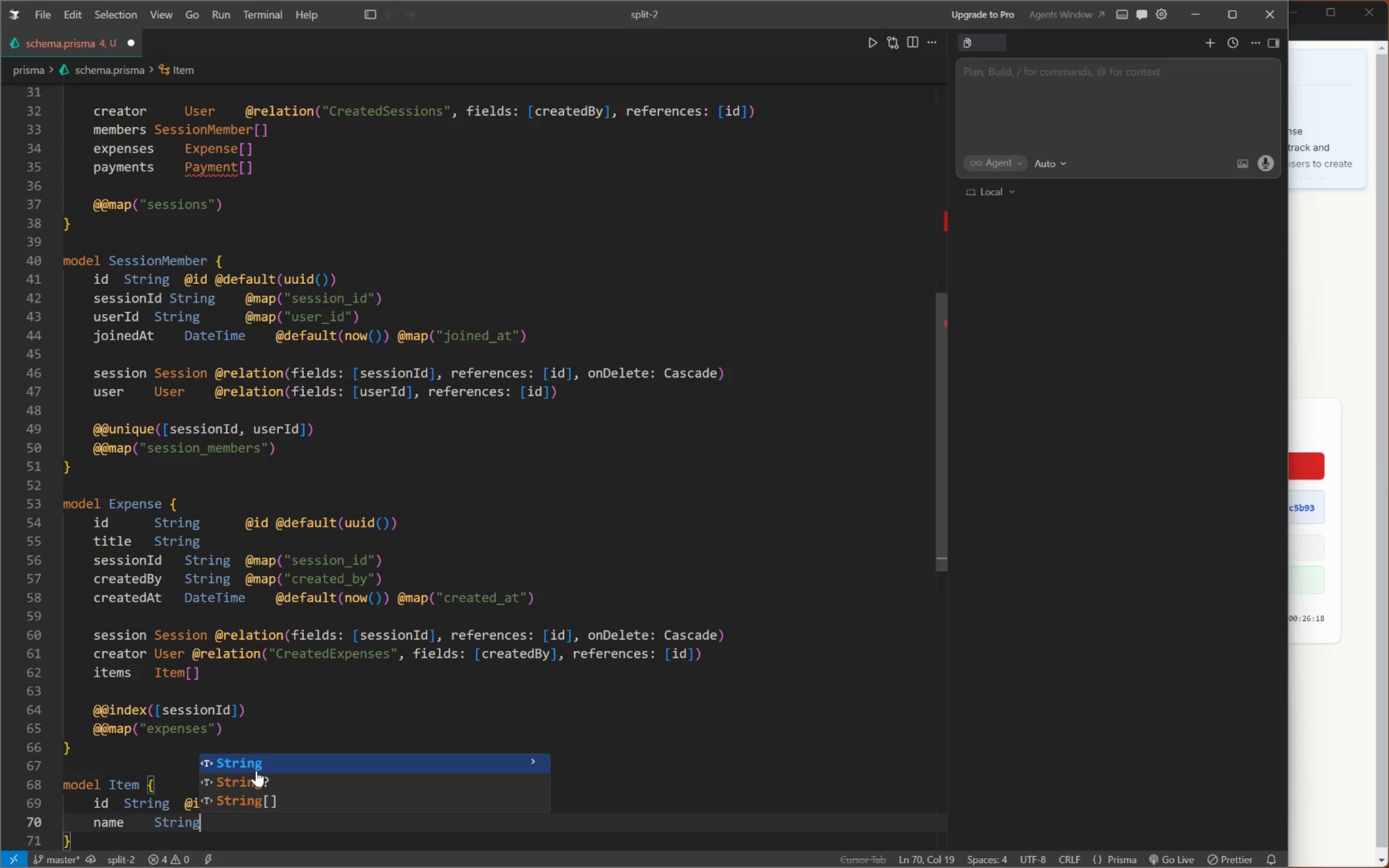 
left_click([409, 650])
 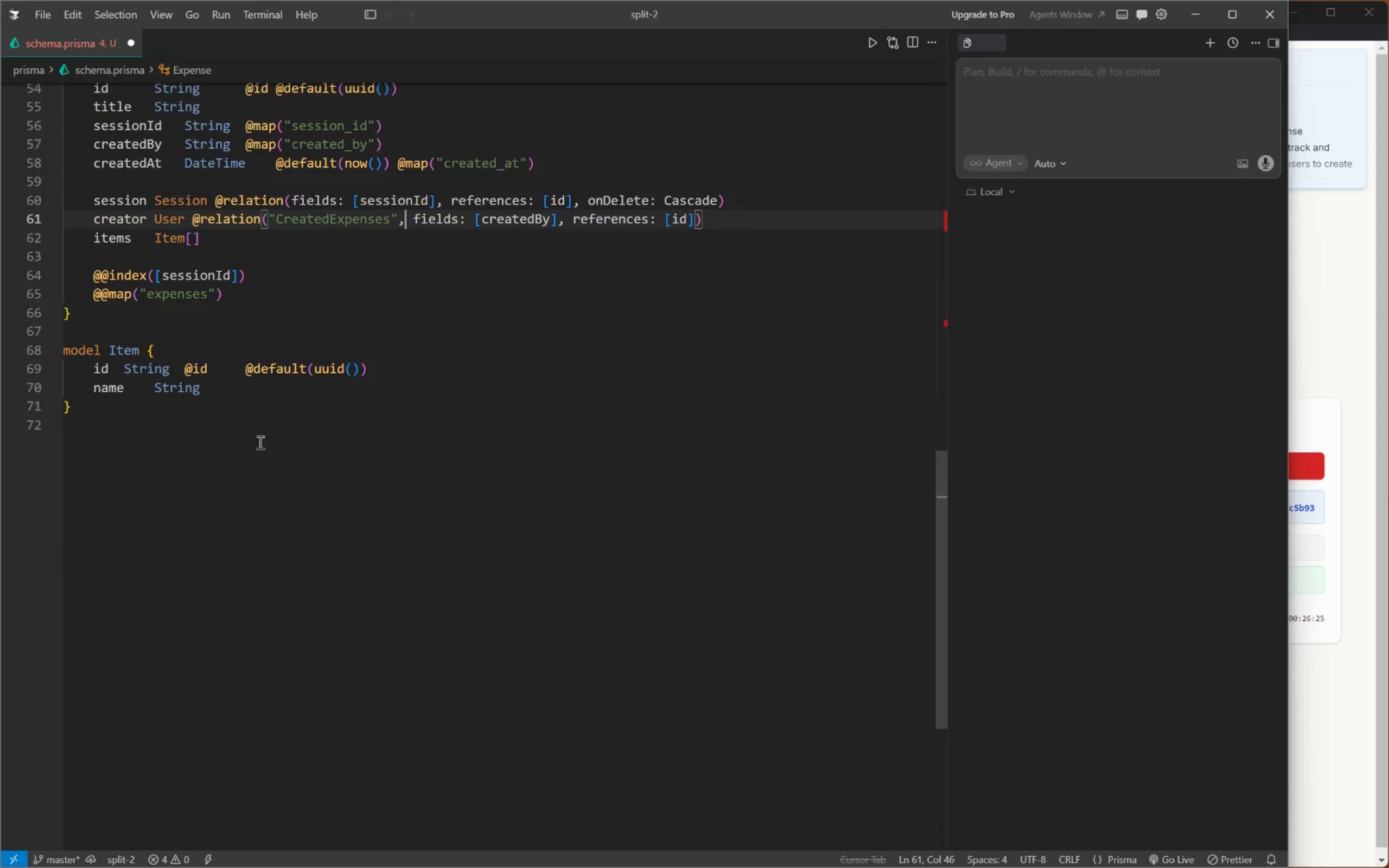 
left_click([251, 394])
 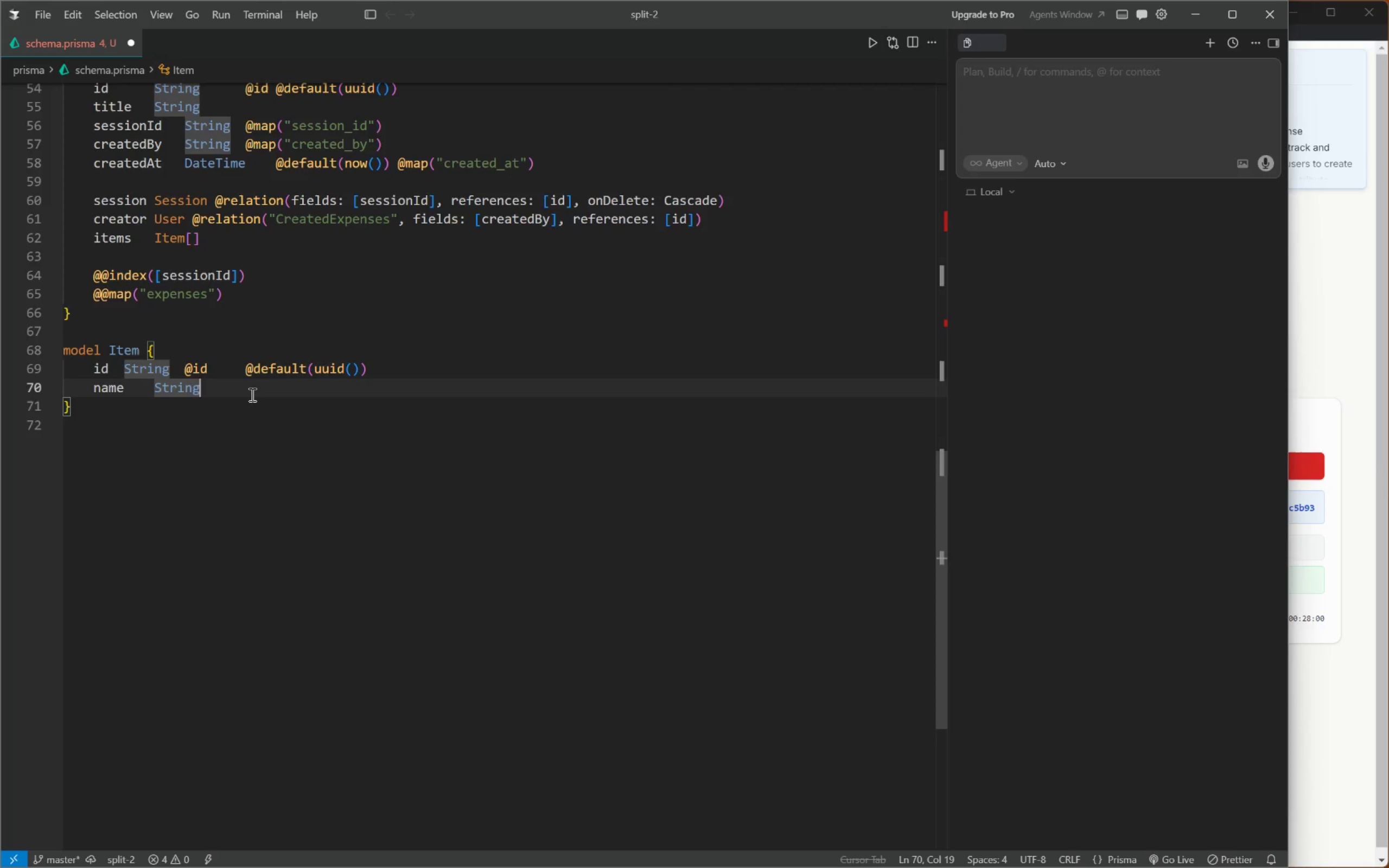 
wait(99.5)
 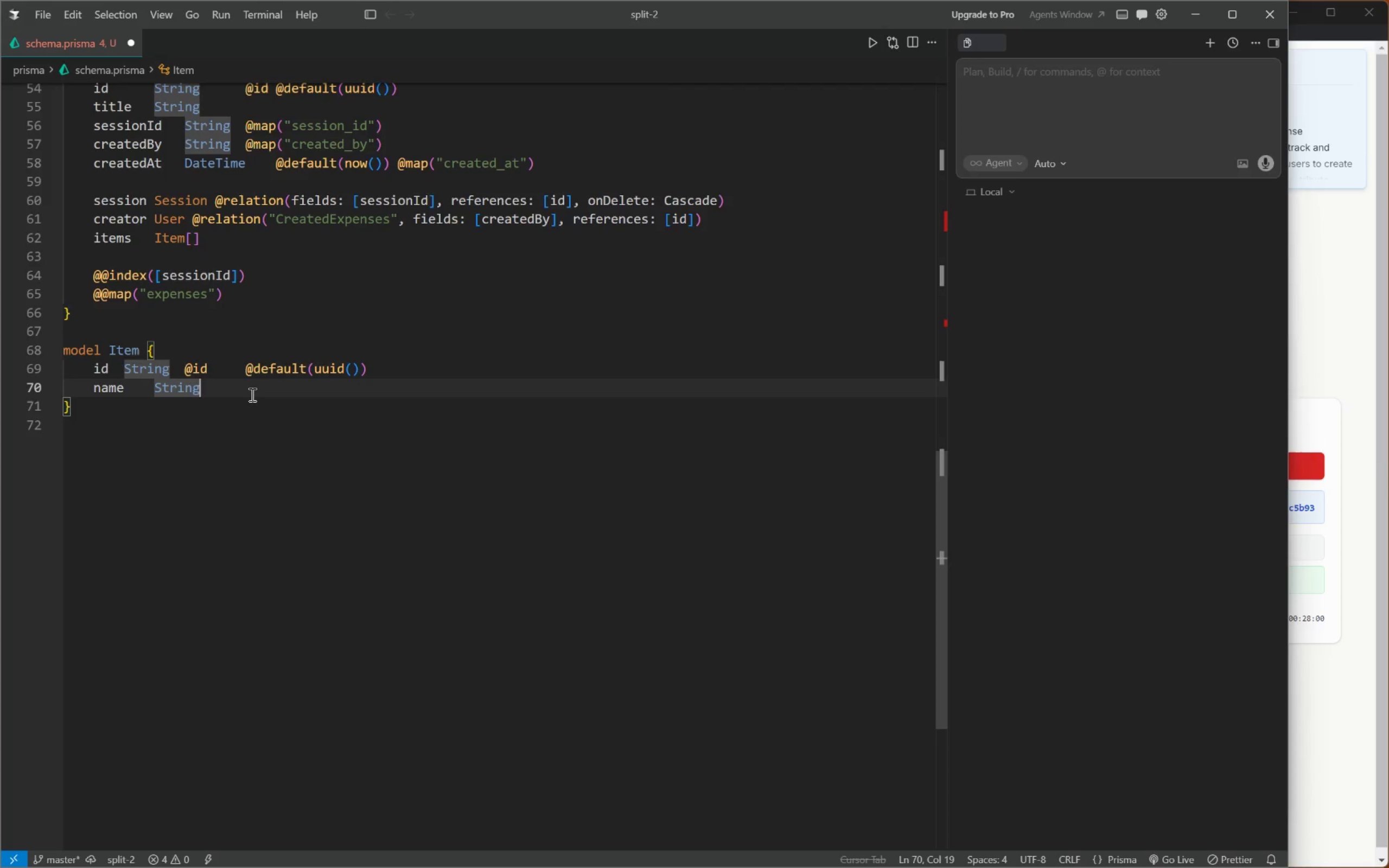 
left_click([188, 403])
 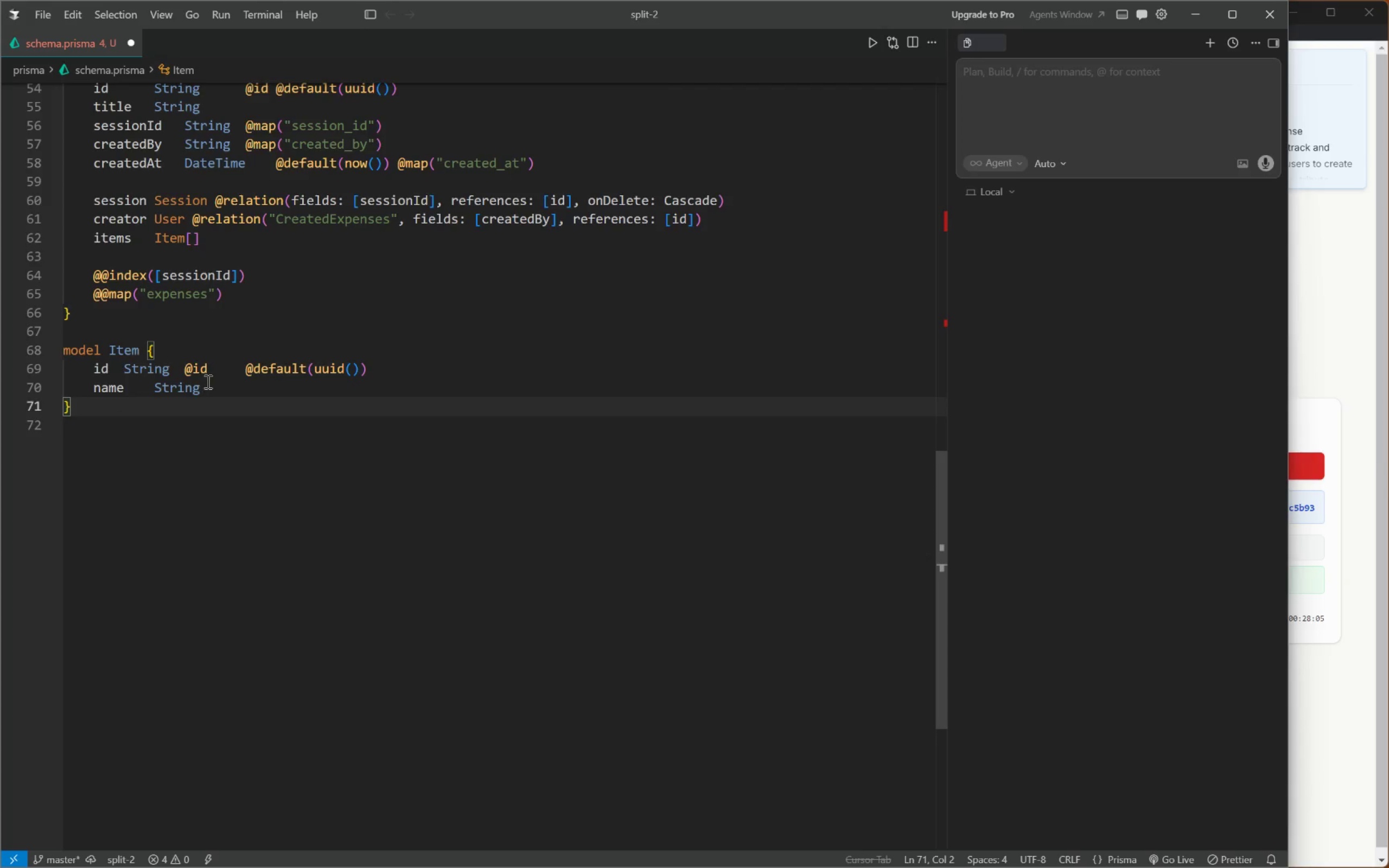 
left_click([211, 391])
 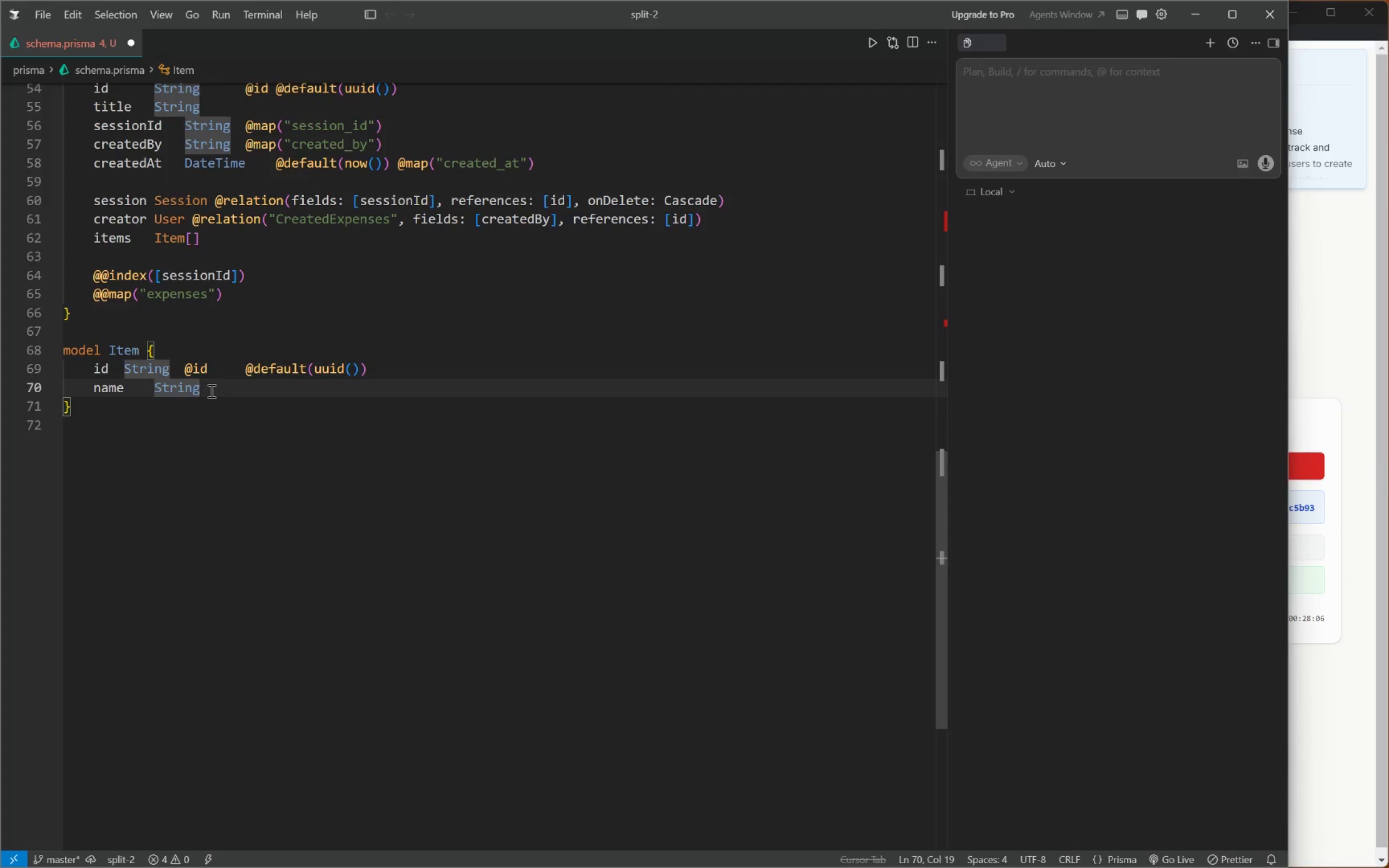 
key(Enter)